 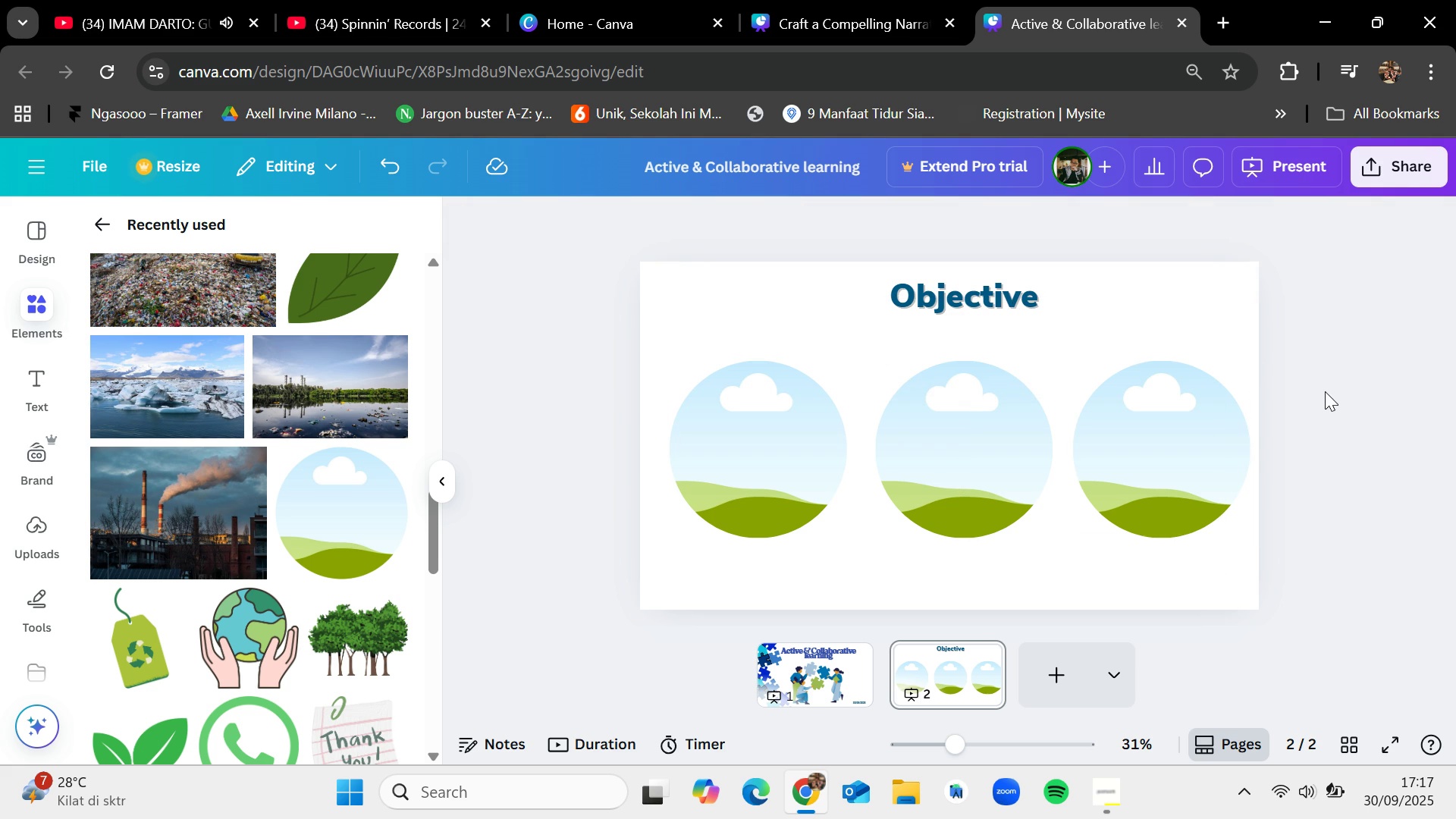 
mouse_move([52, 308])
 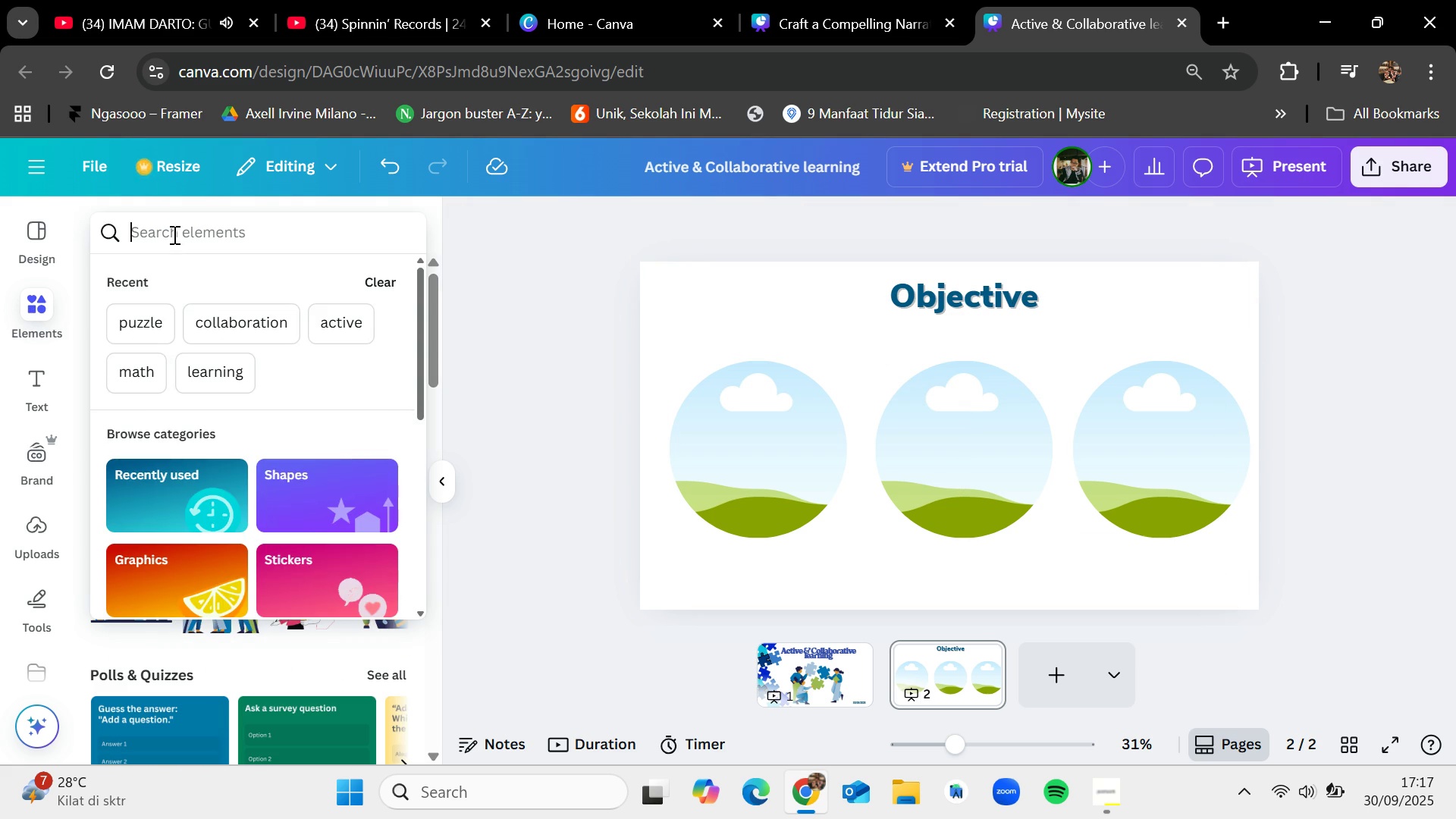 
type(cognitove)
key(Backspace)
key(Backspace)
key(Backspace)
type(ive')
key(Backspace)
 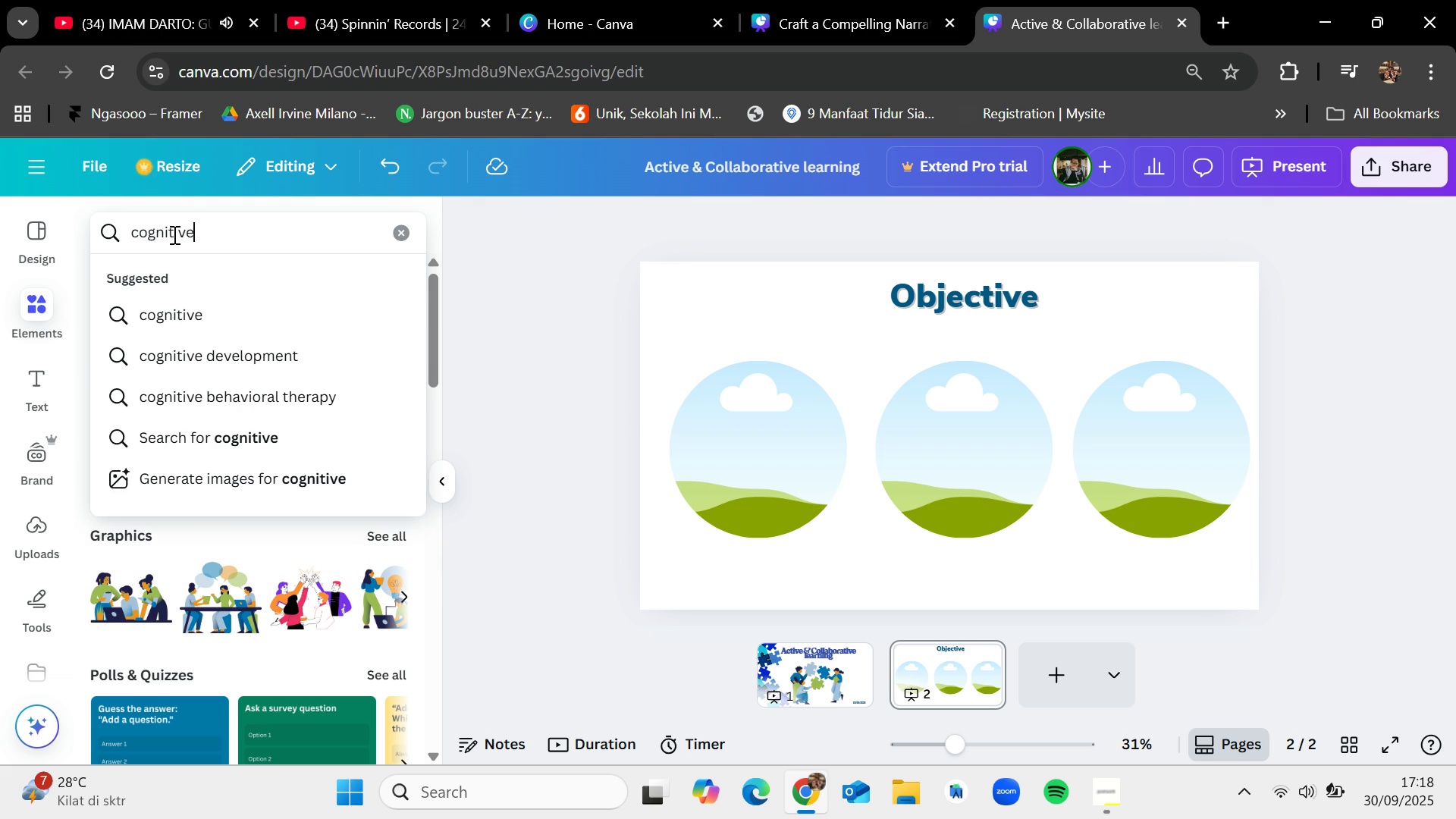 
key(Enter)
 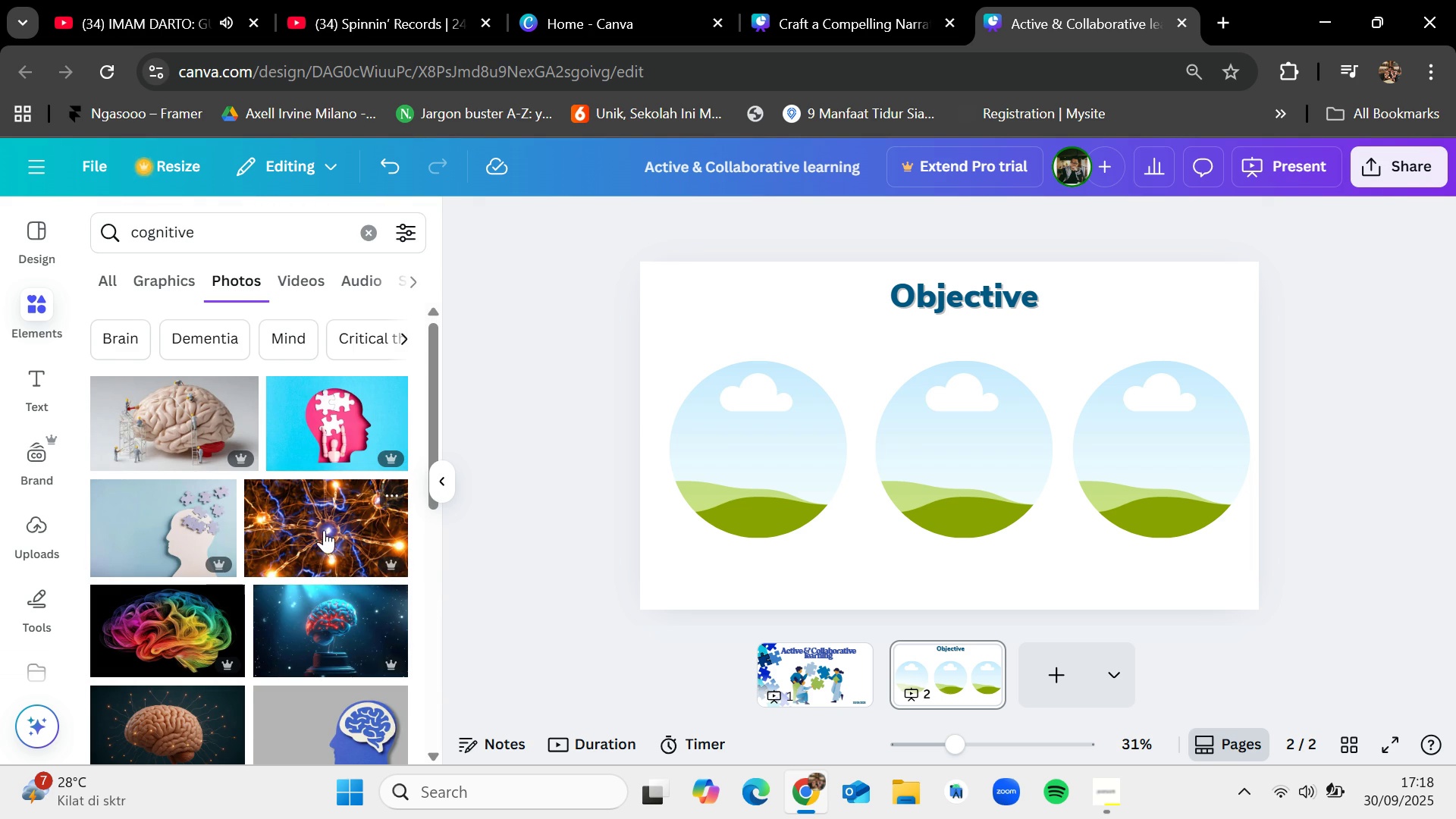 
wait(5.38)
 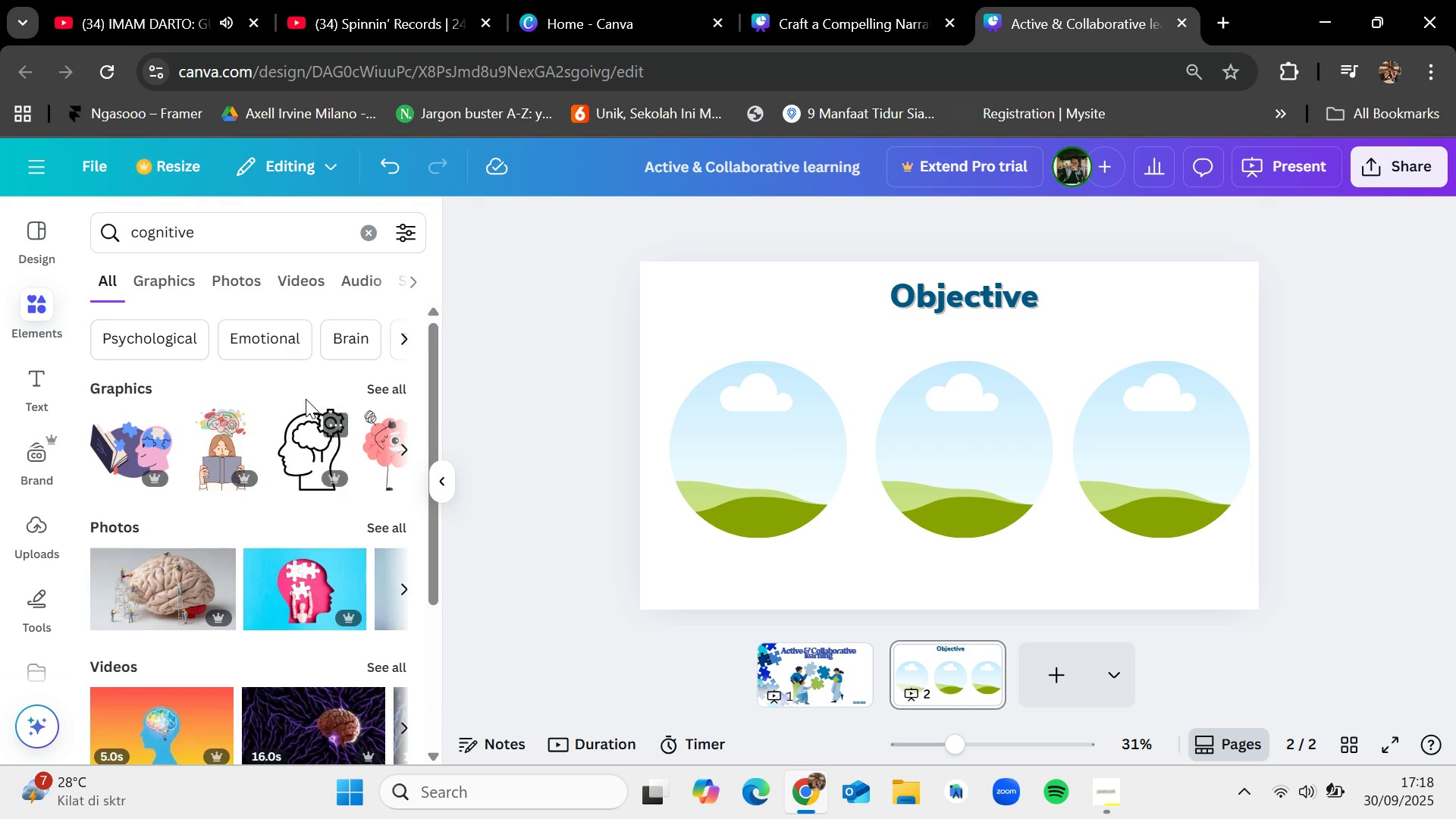 
scroll: coordinate [318, 530], scroll_direction: down, amount: 2.0
 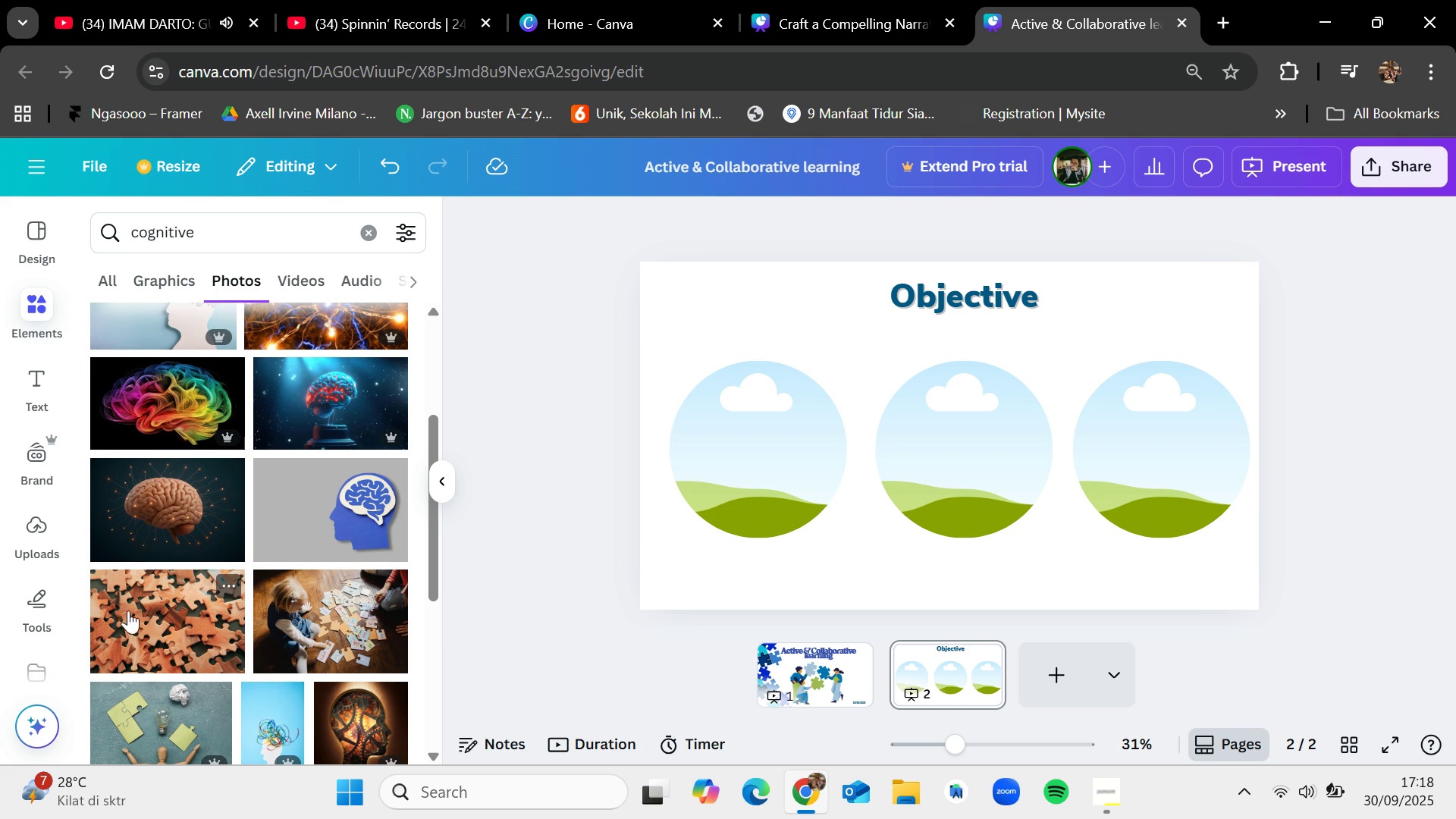 
mouse_move([154, 553])
 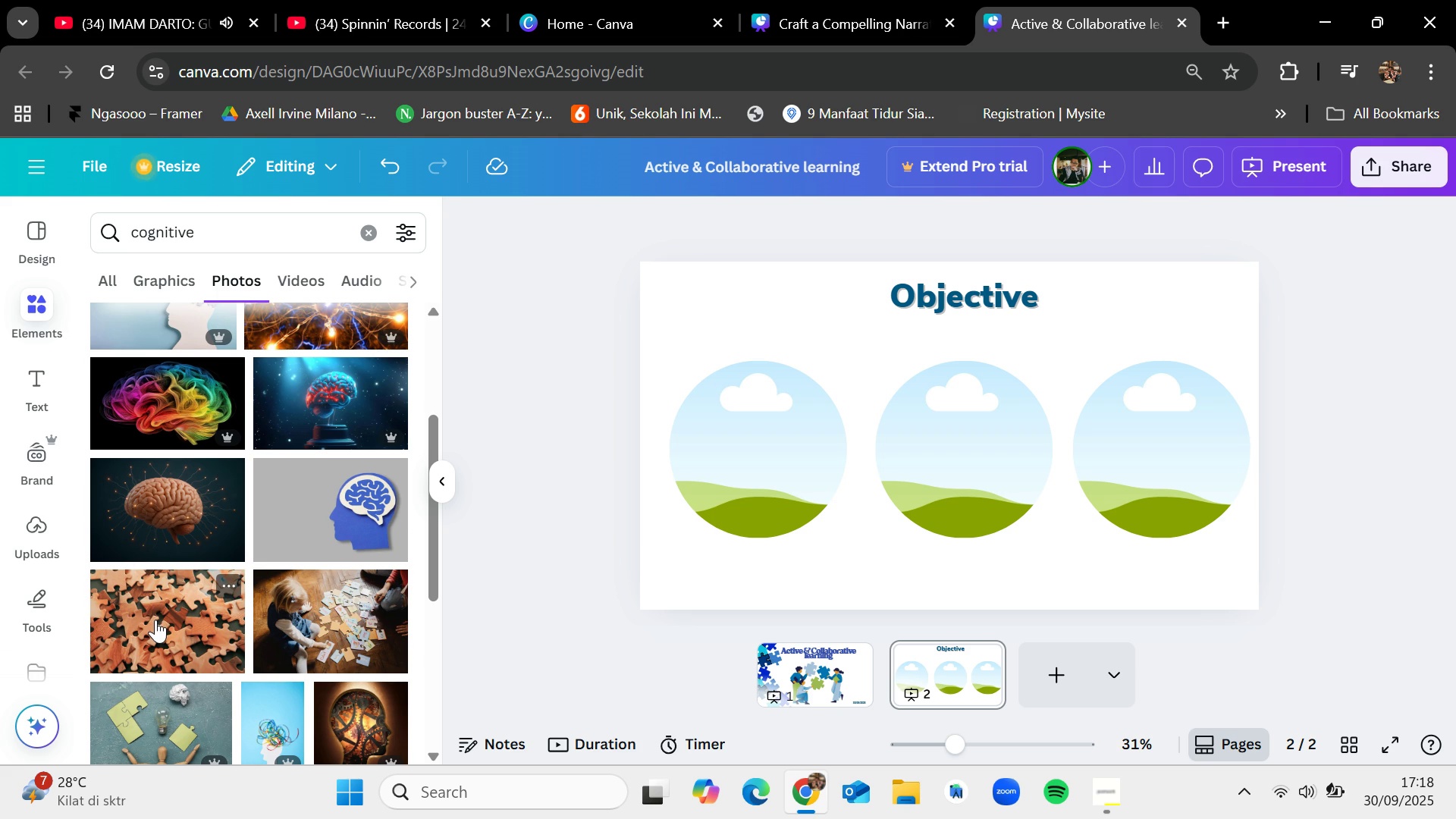 
scroll: coordinate [155, 620], scroll_direction: down, amount: 1.0